 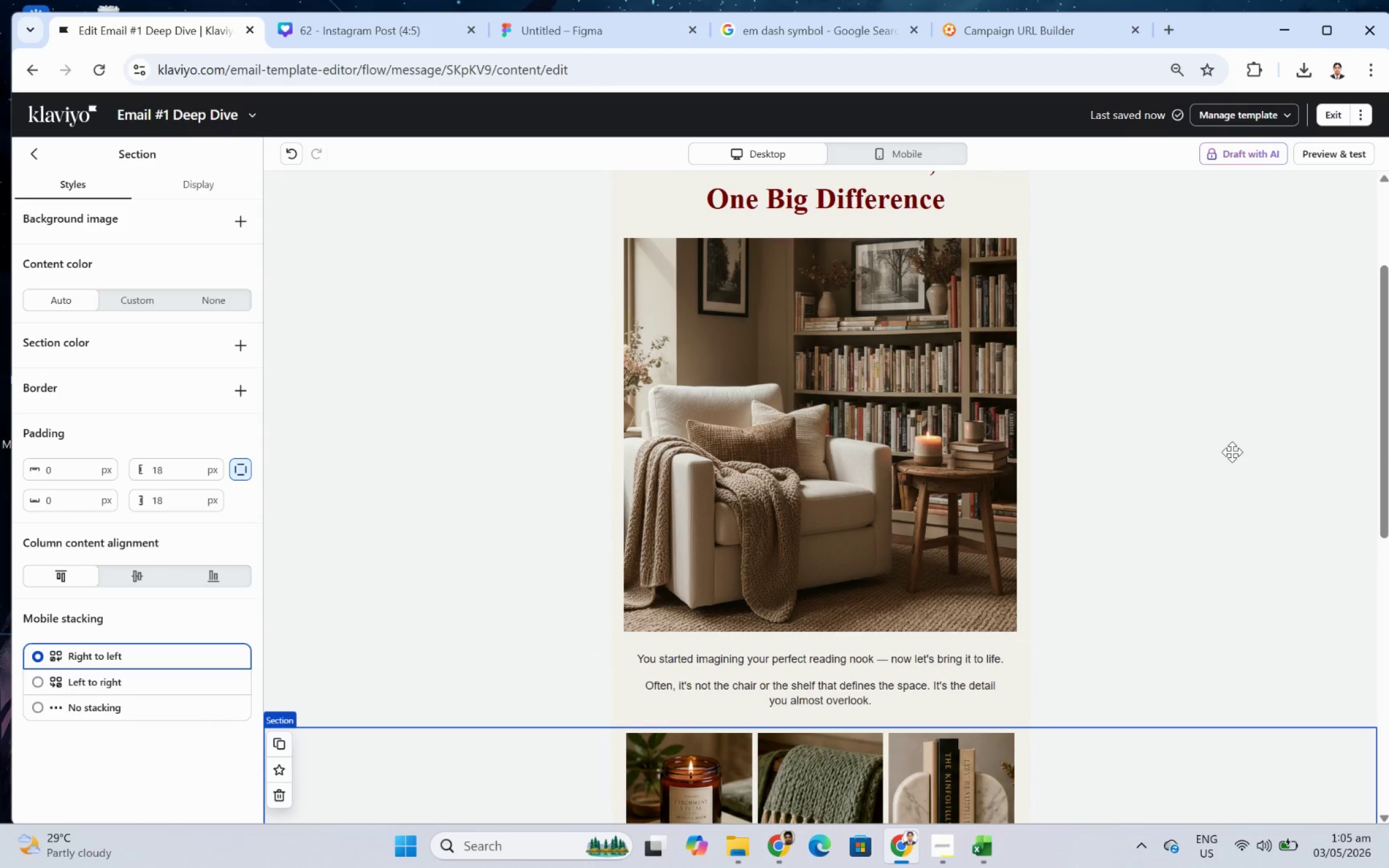 
scroll: coordinate [1098, 470], scroll_direction: down, amount: 4.0
 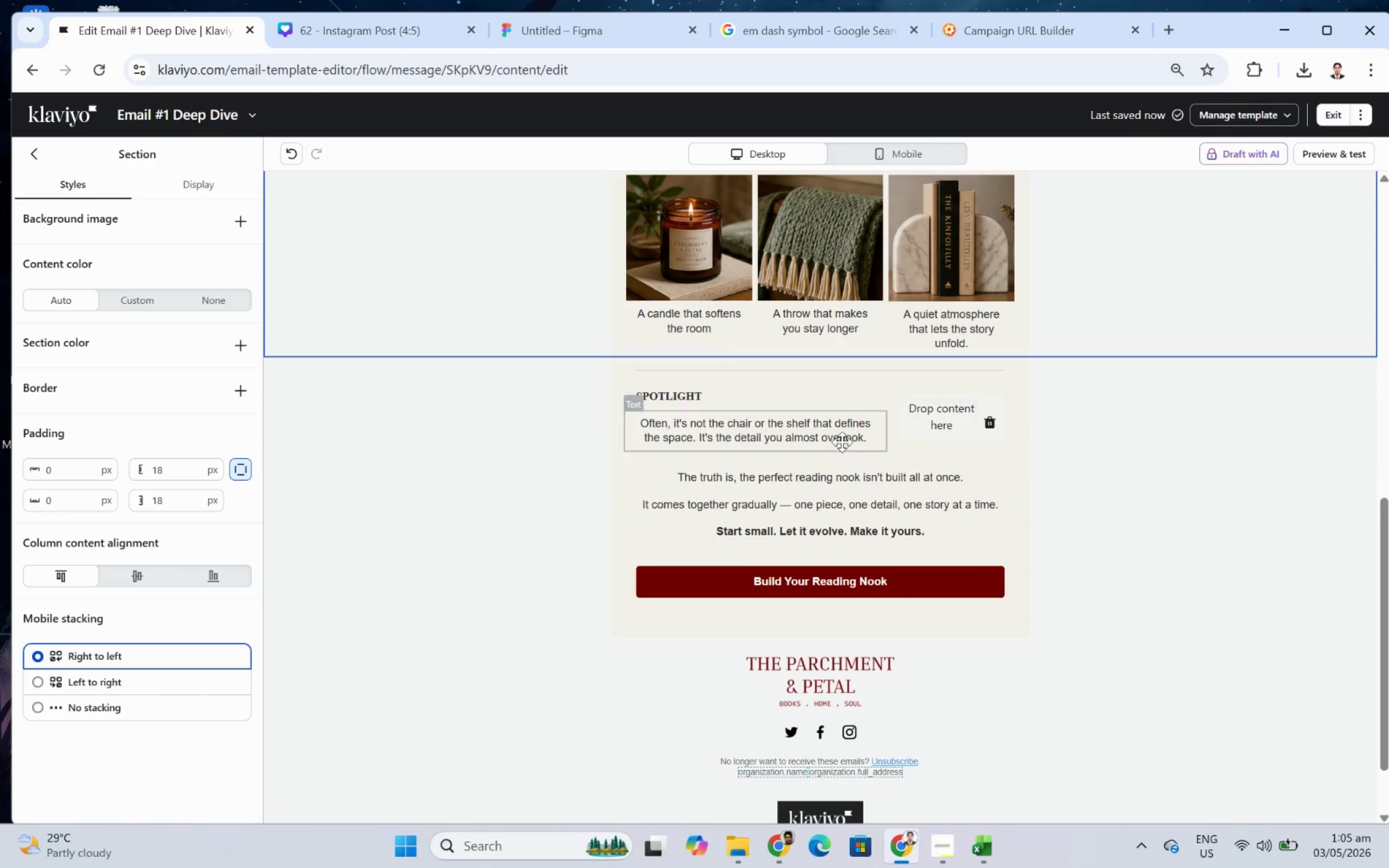 
double_click([842, 442])
 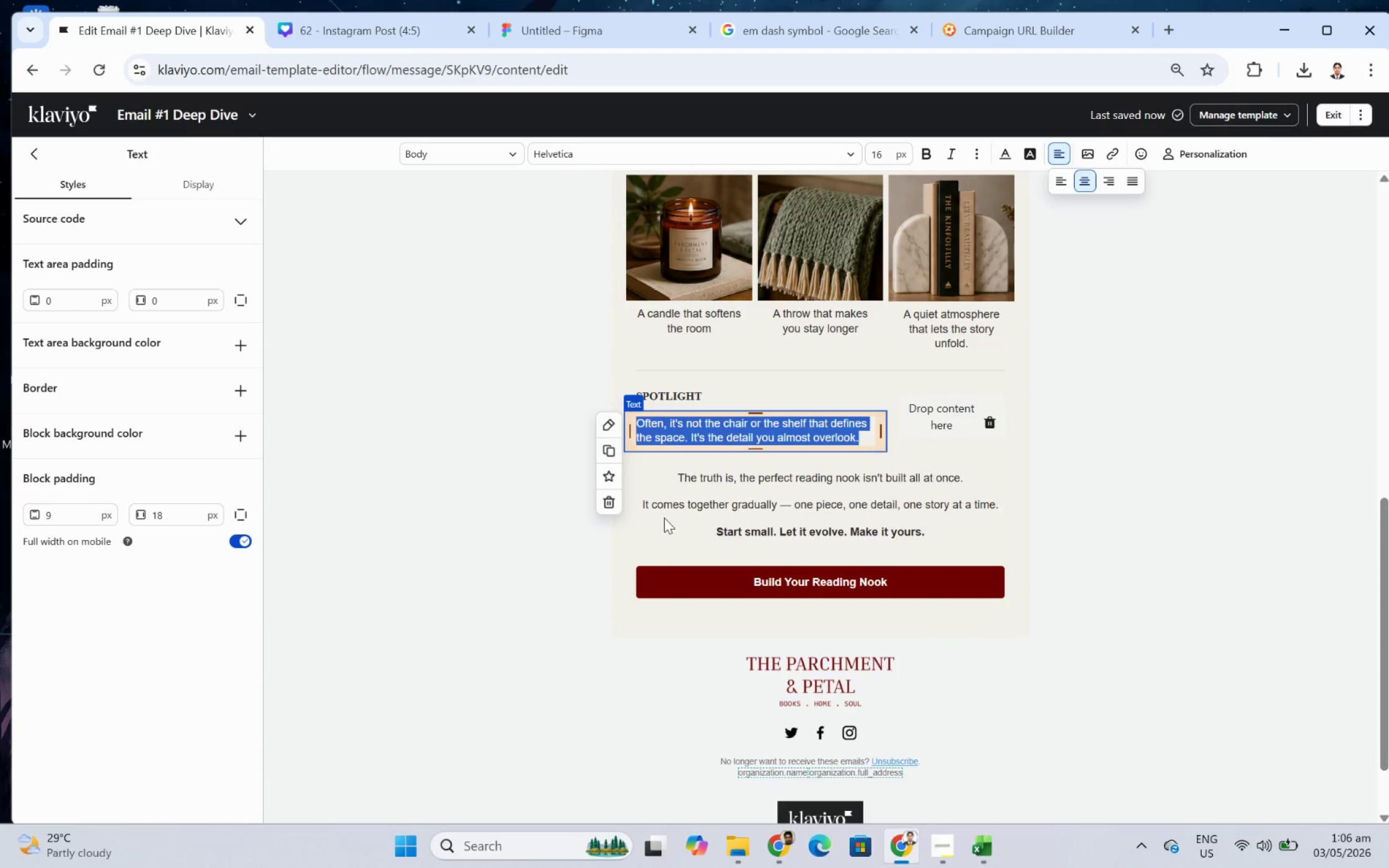 
double_click([775, 423])
 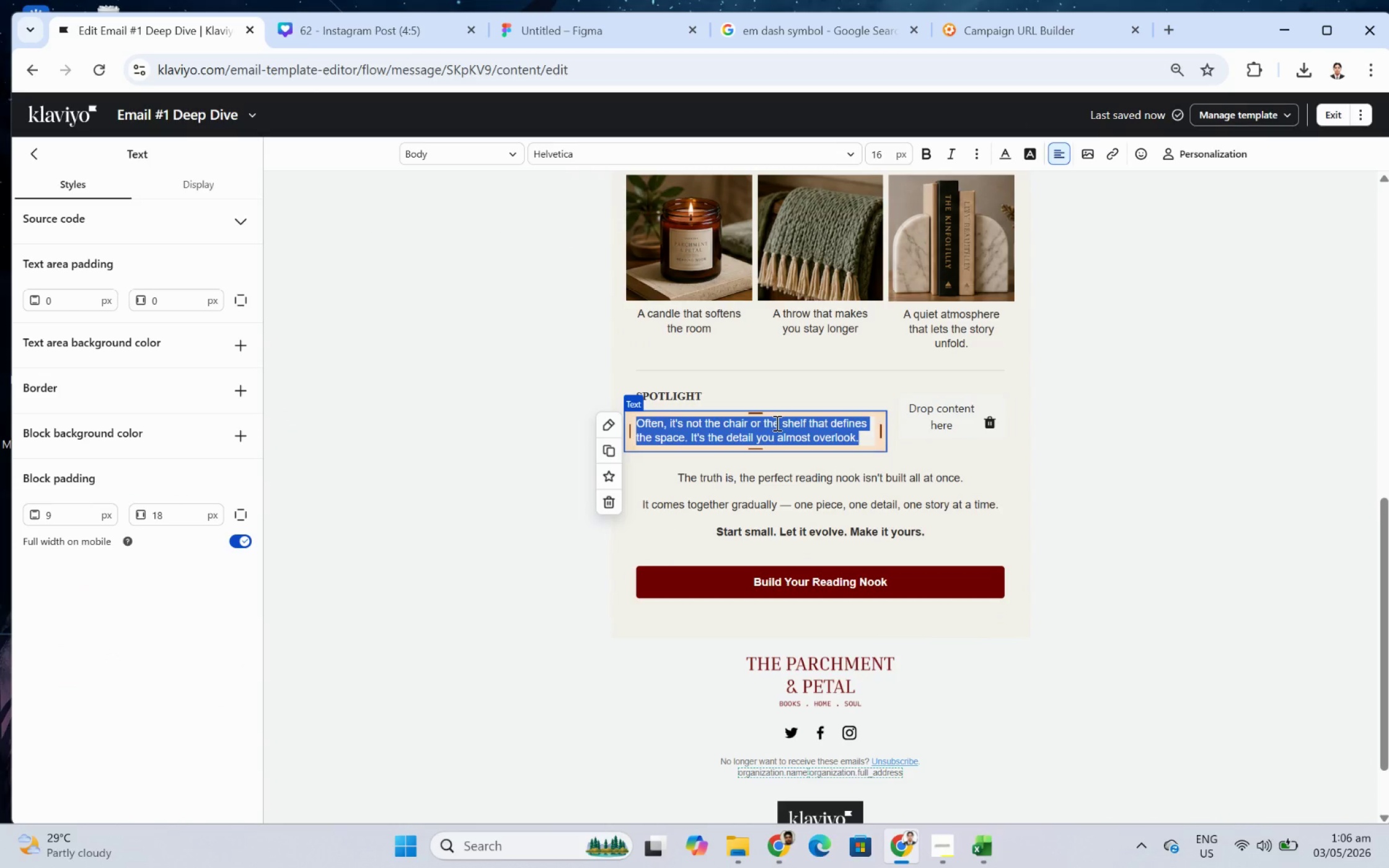 
wait(26.52)
 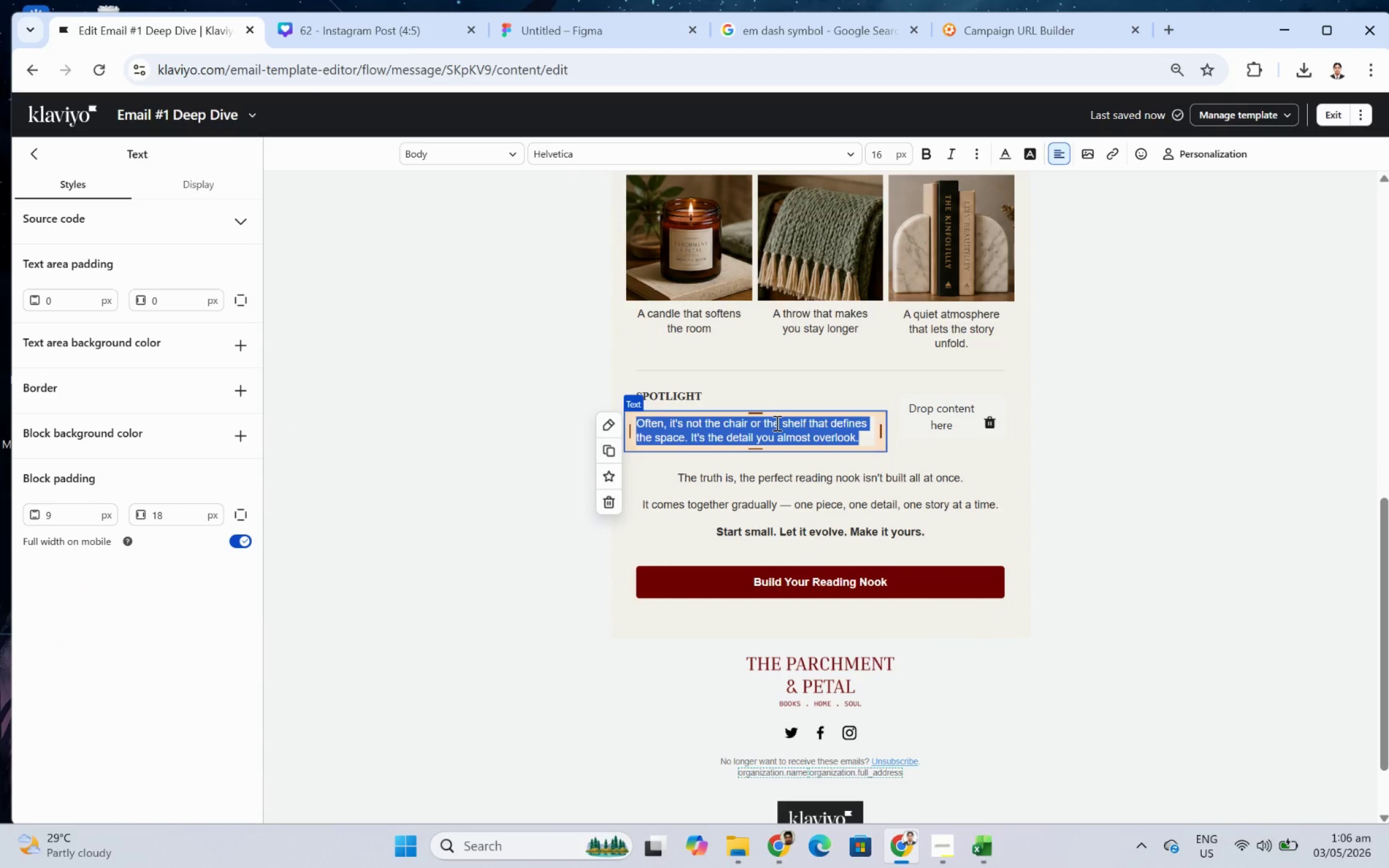 
left_click([832, 433])
 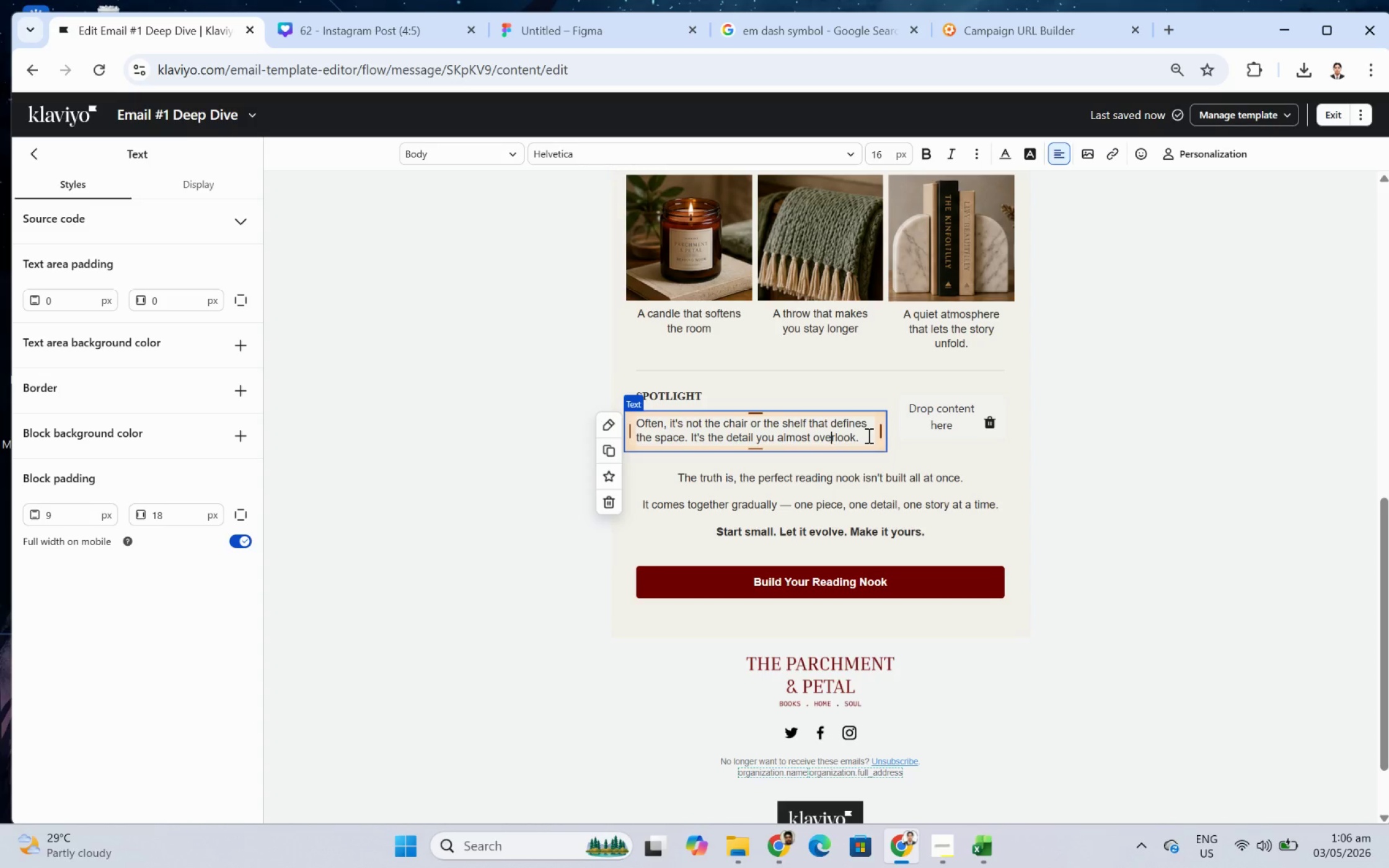 
left_click([867, 435])
 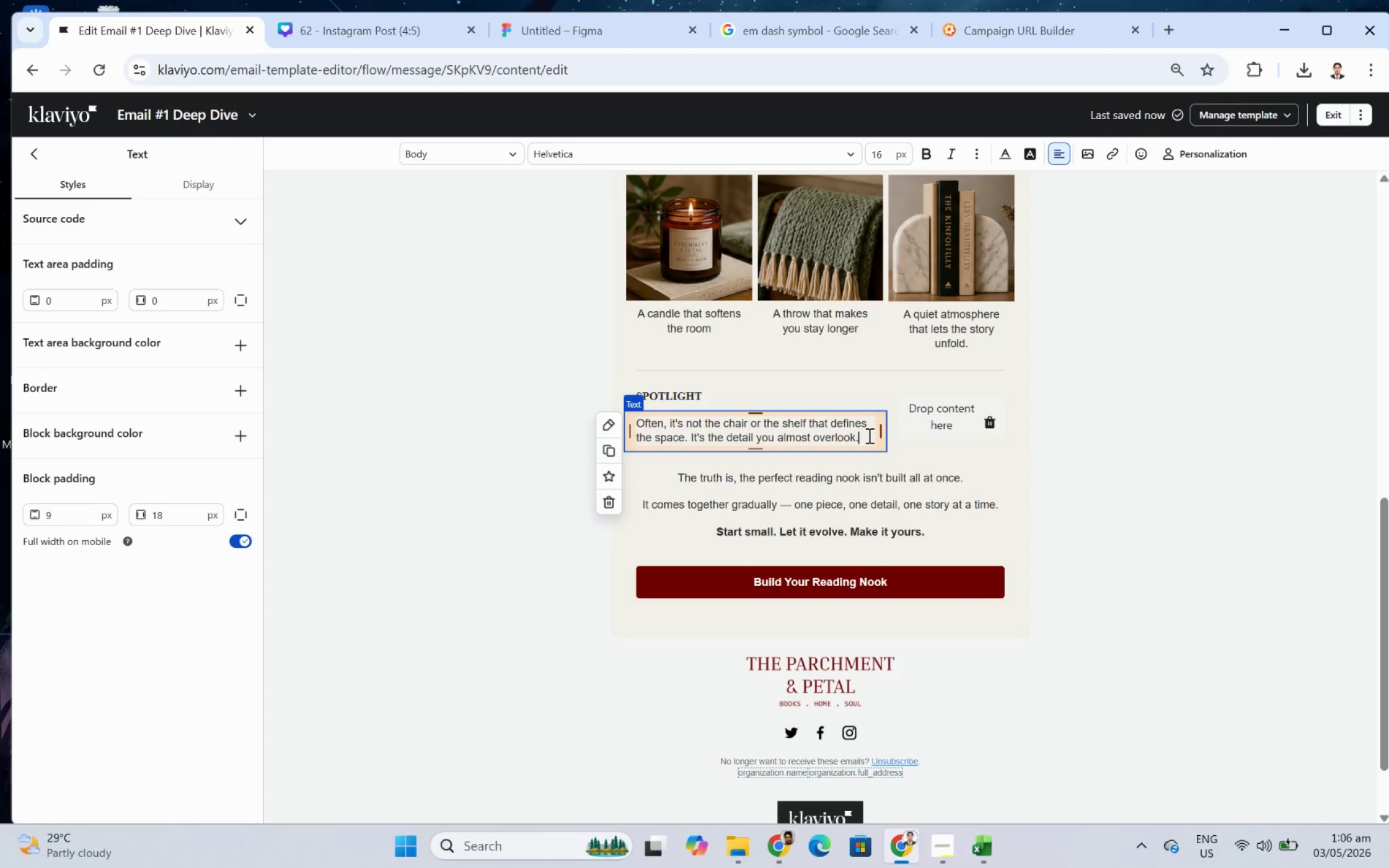 
double_click([868, 435])
 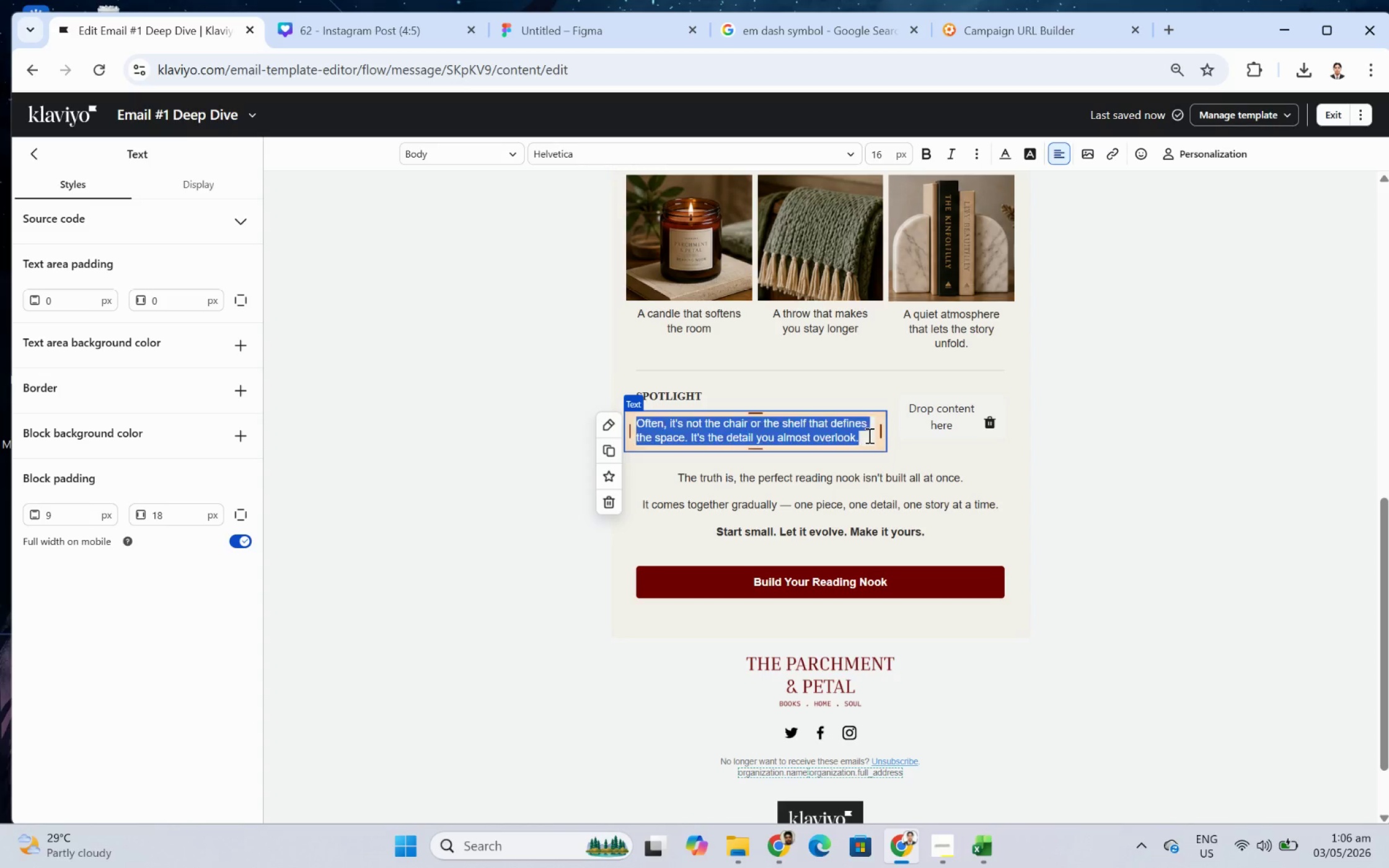 
triple_click([868, 435])
 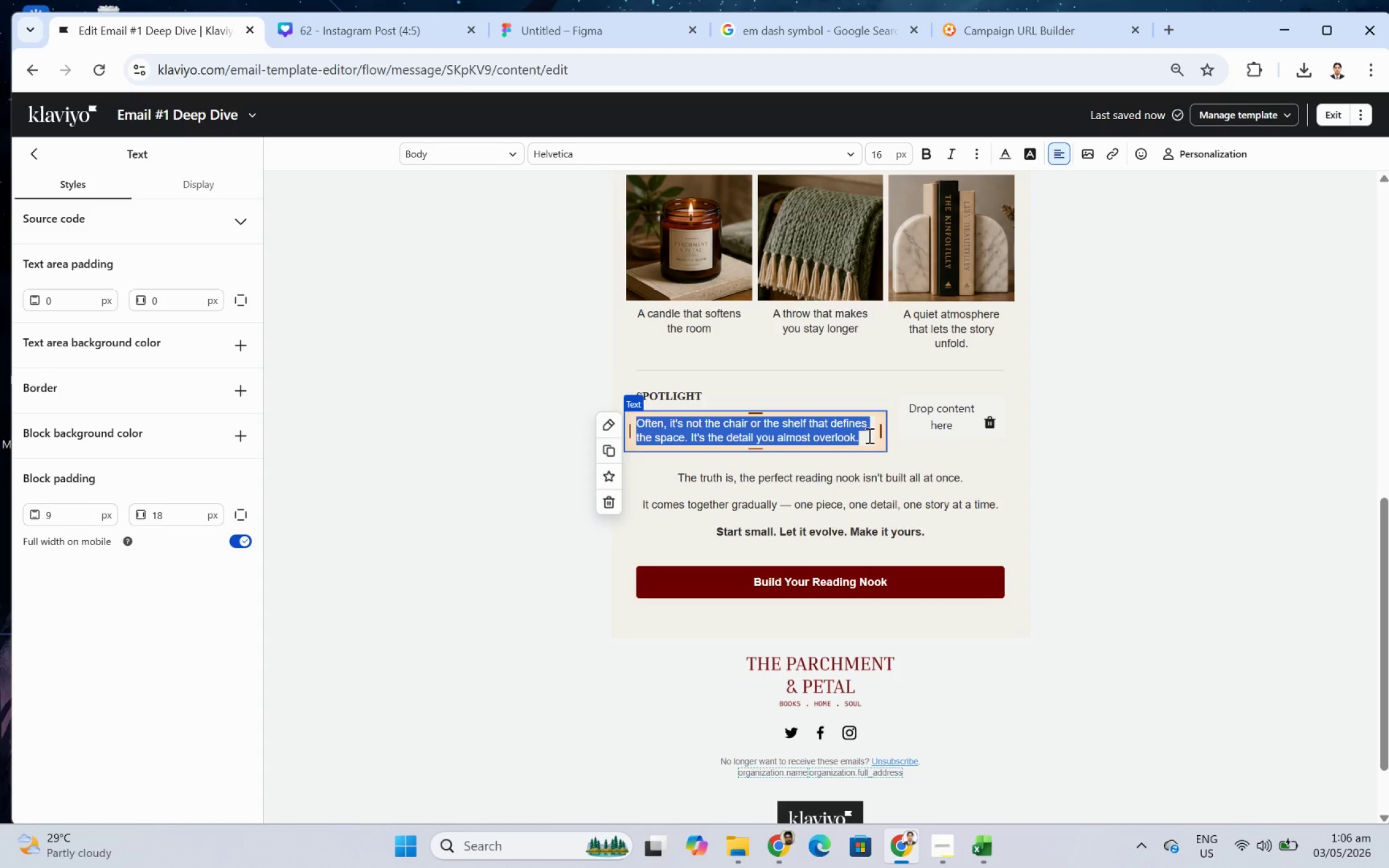 
wait(5.66)
 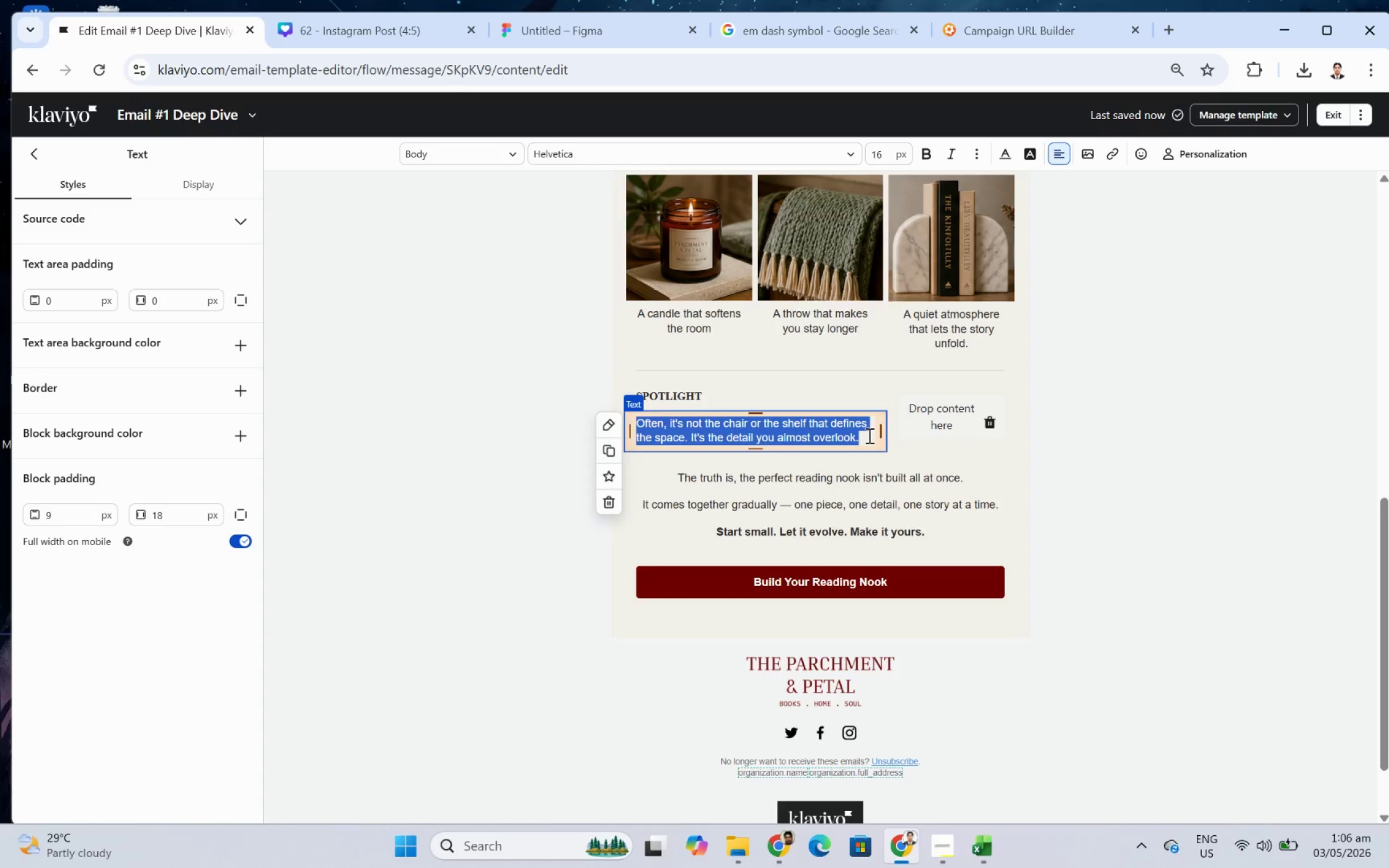 
left_click([949, 417])
 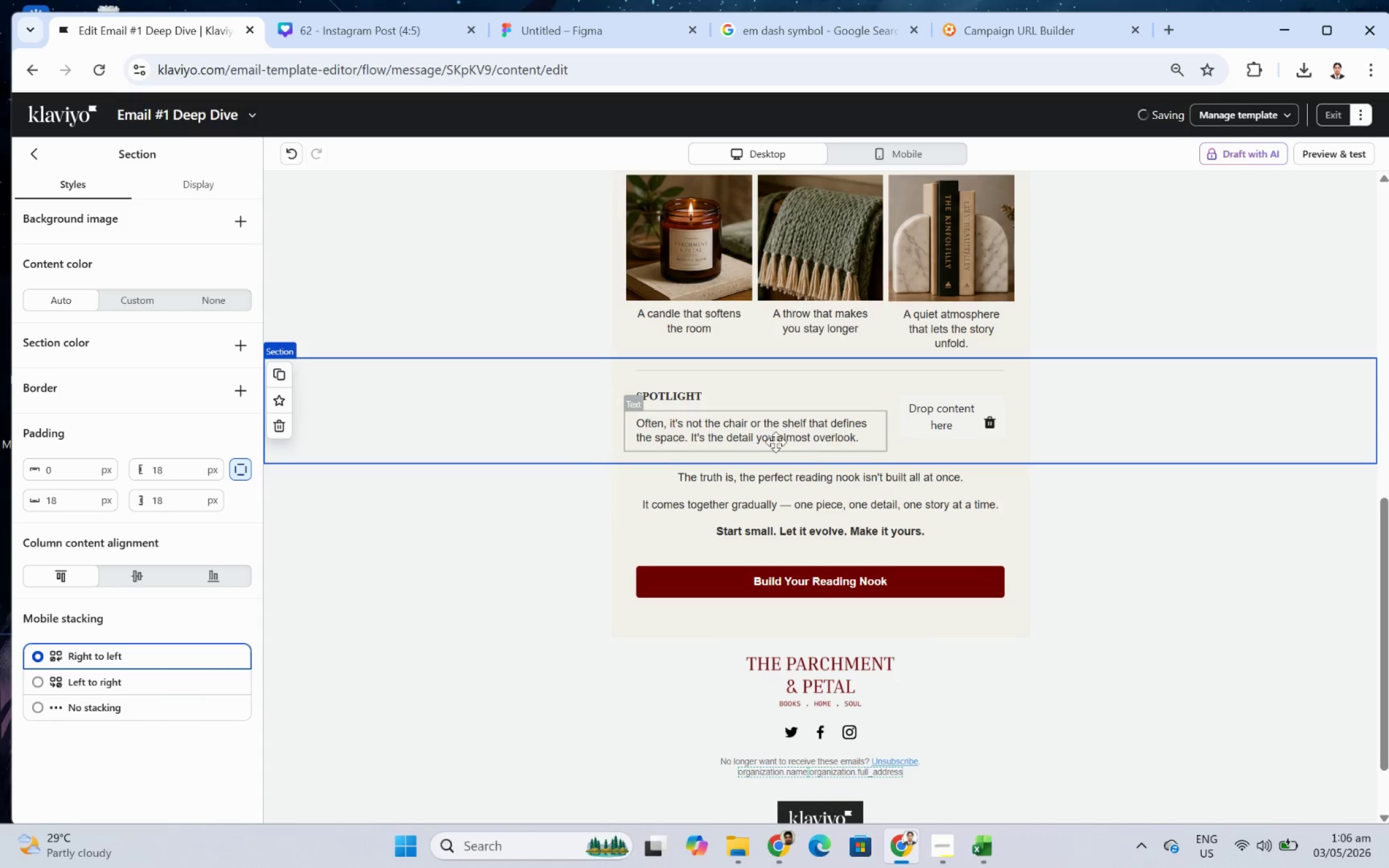 
left_click([750, 442])
 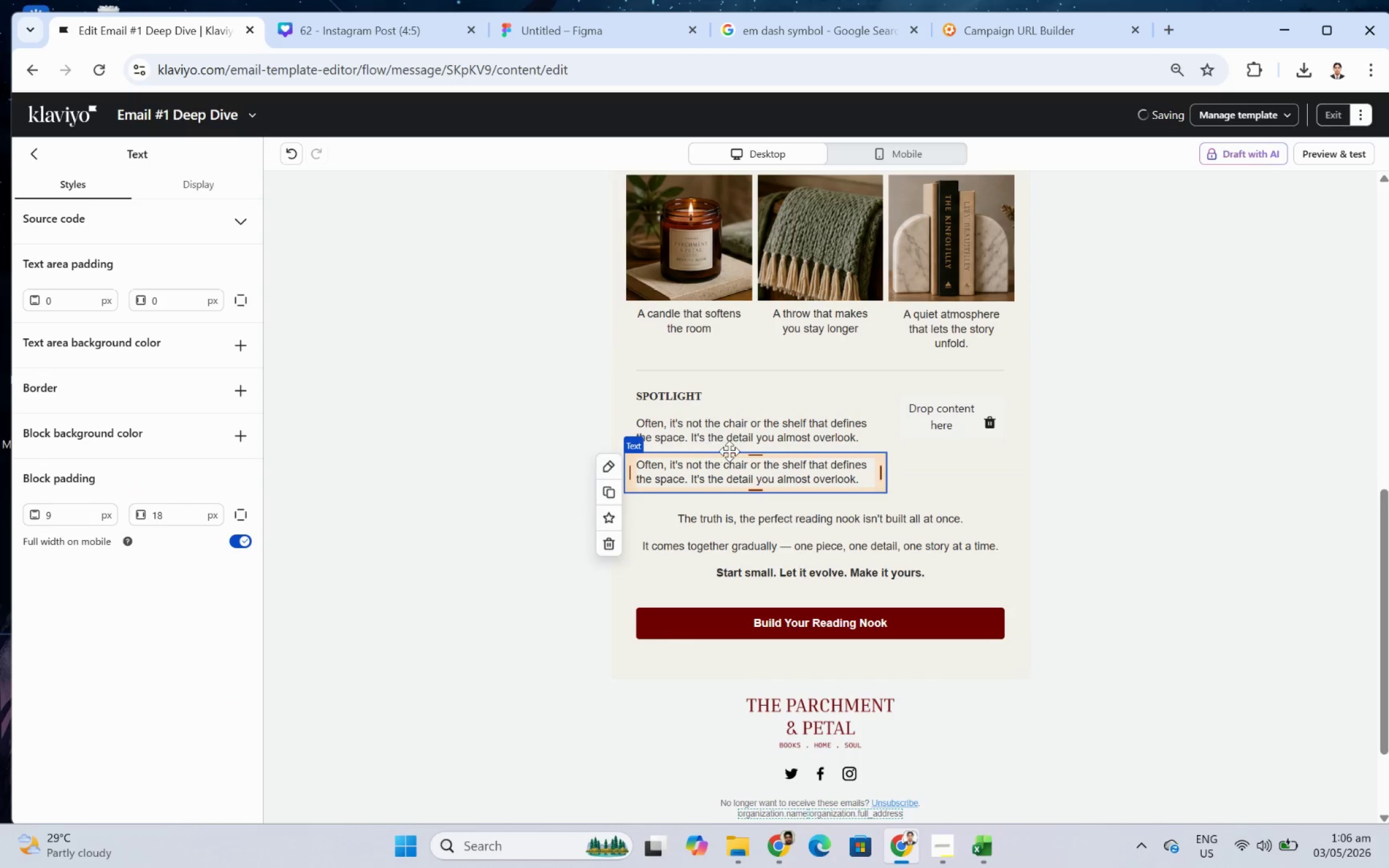 
double_click([740, 436])
 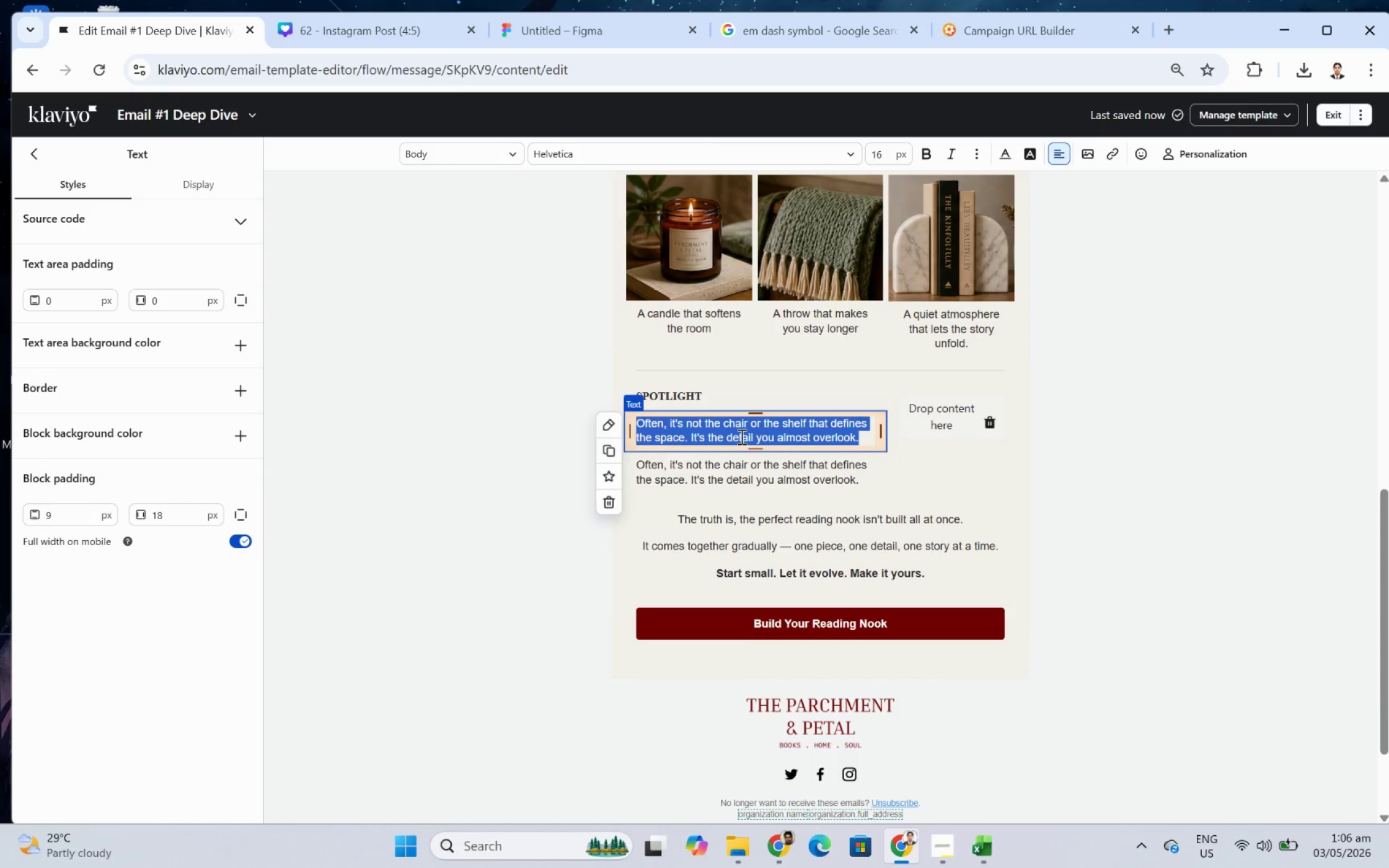 
type(oUR )
key(Backspace)
key(Backspace)
key(Backspace)
key(Backspace)
type(Our Hand-Poured Reafd)
key(Backspace)
key(Backspace)
type(f)
key(Backspace)
type(ding Candle)
 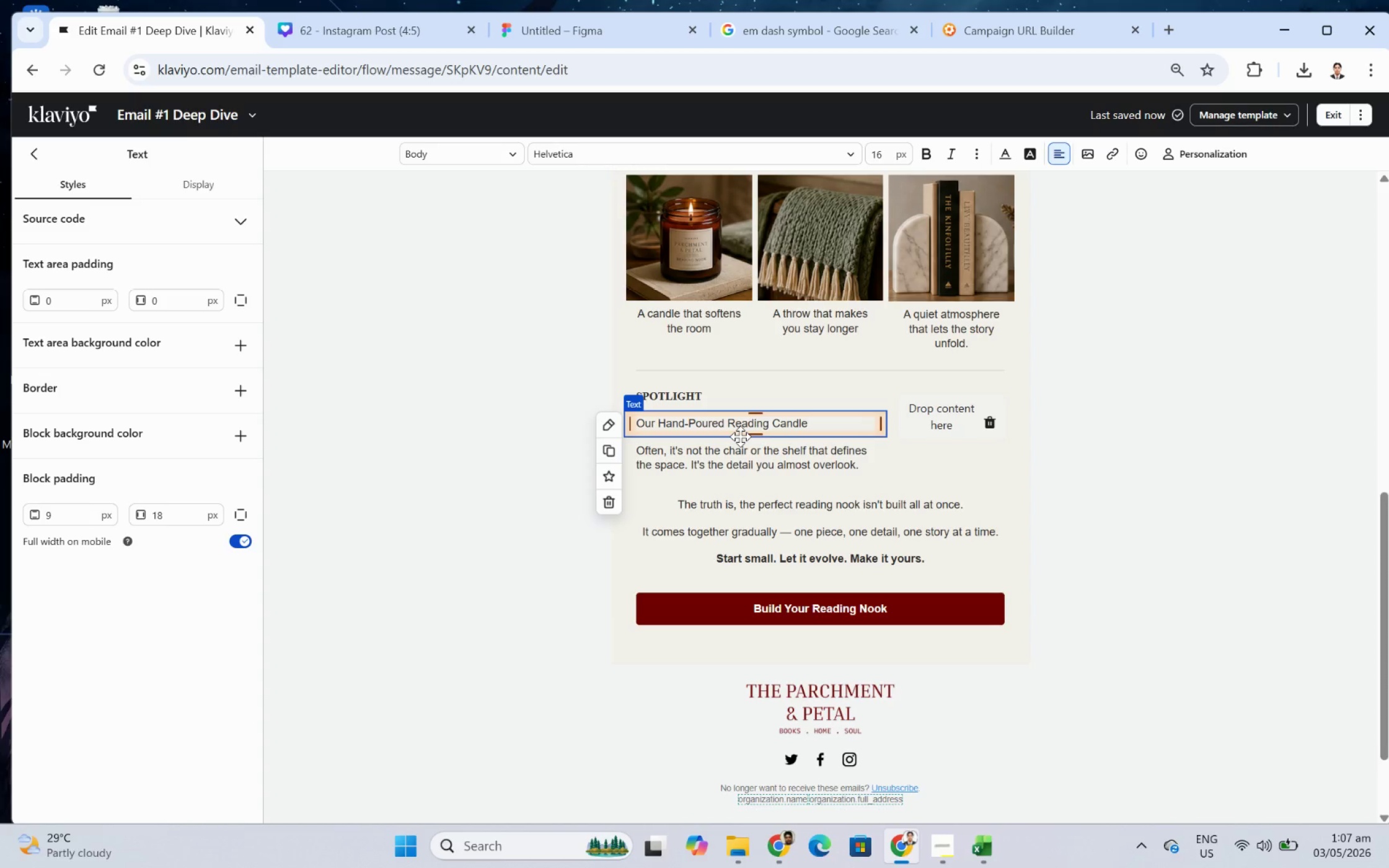 
wait(13.3)
 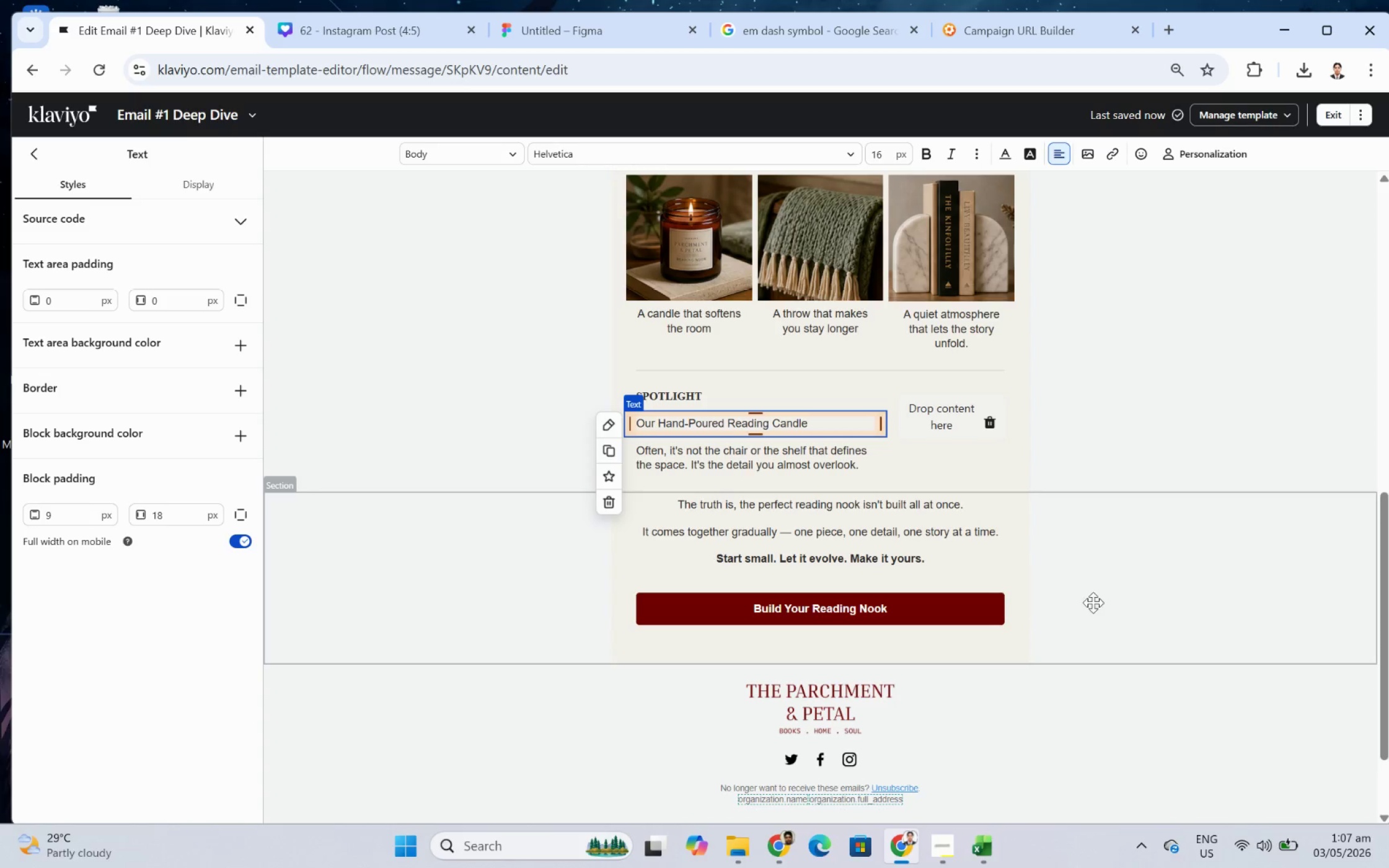 
left_click([951, 847])